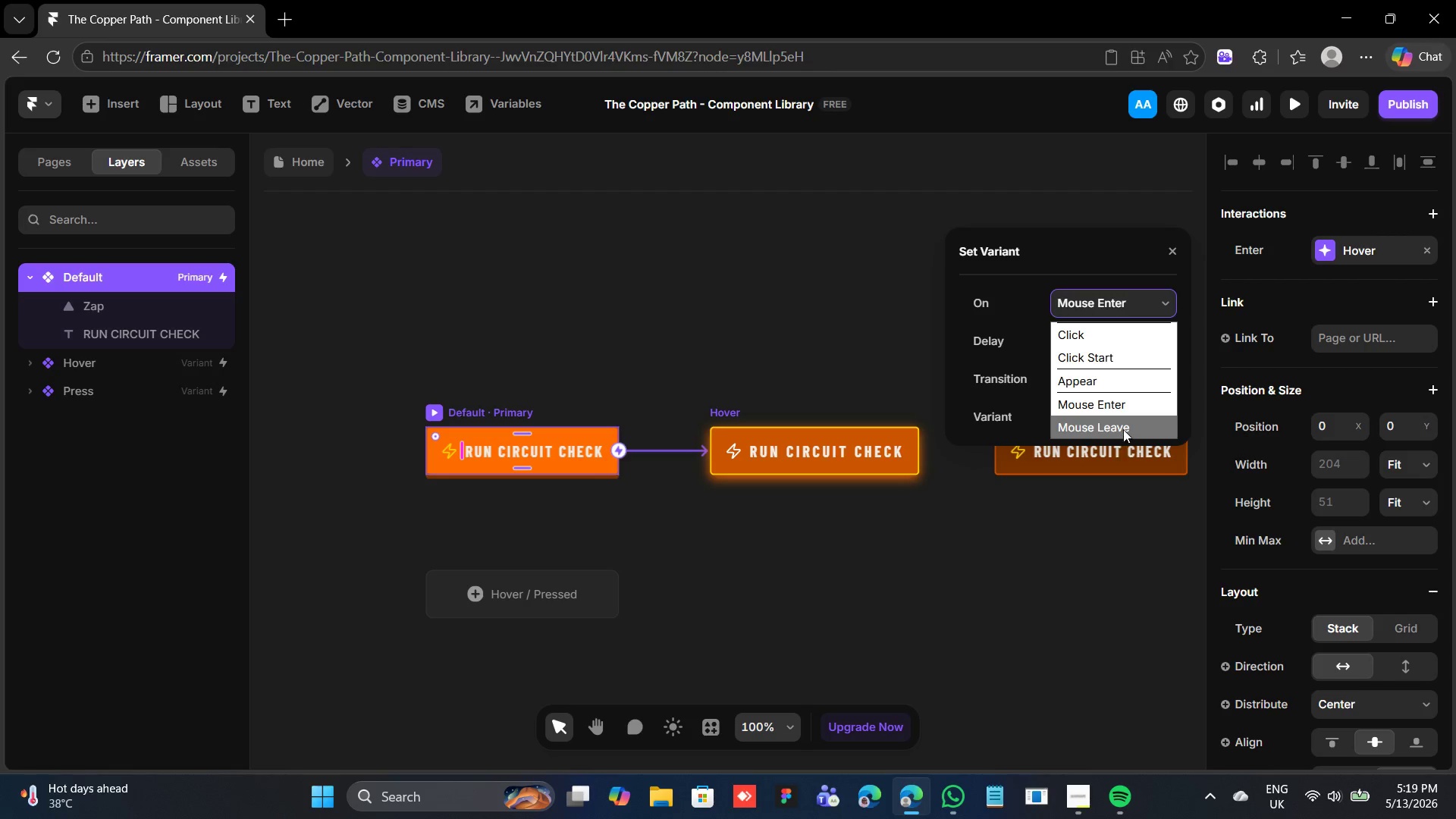 
left_click([1123, 428])
 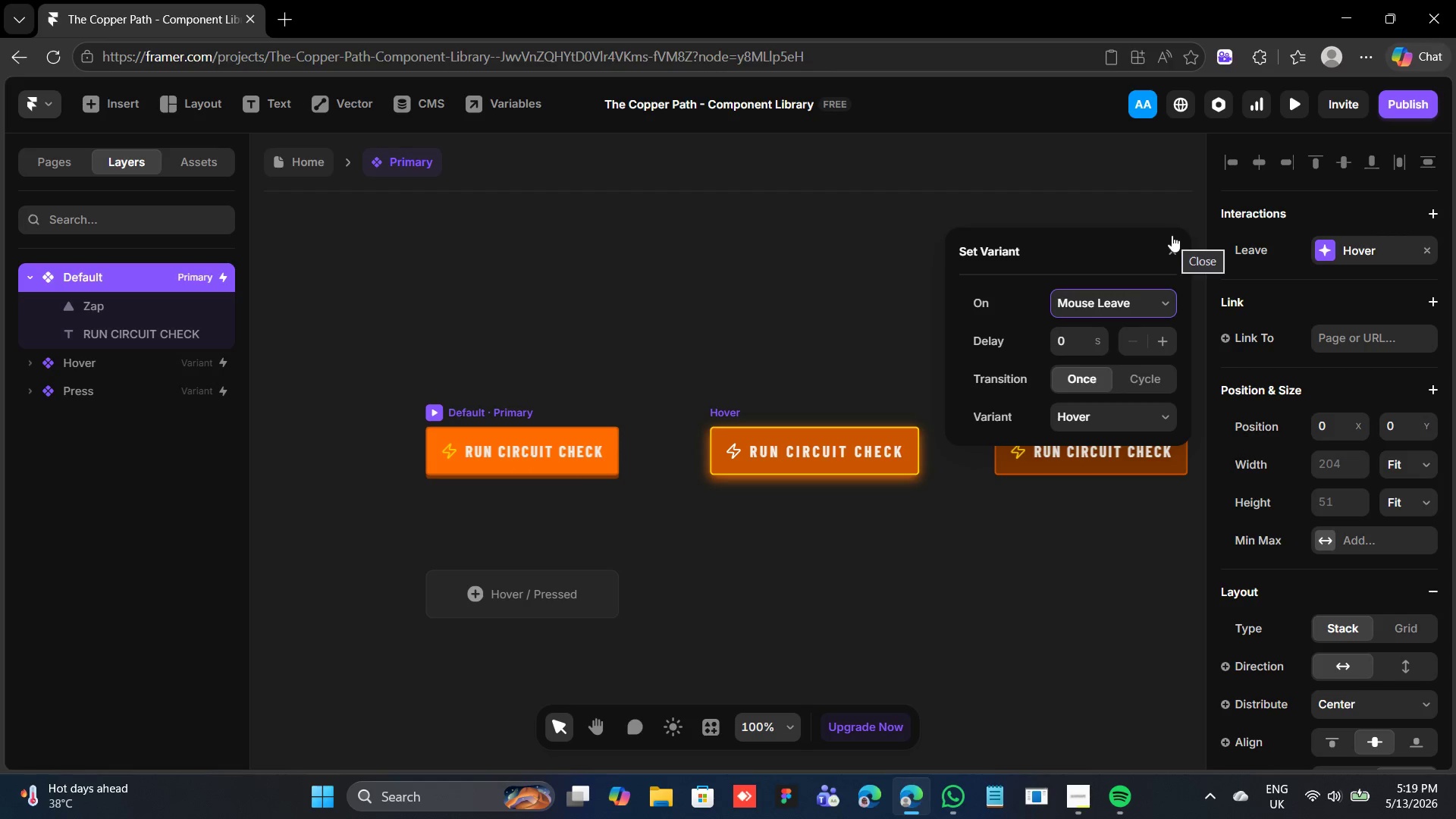 
left_click([1170, 238])
 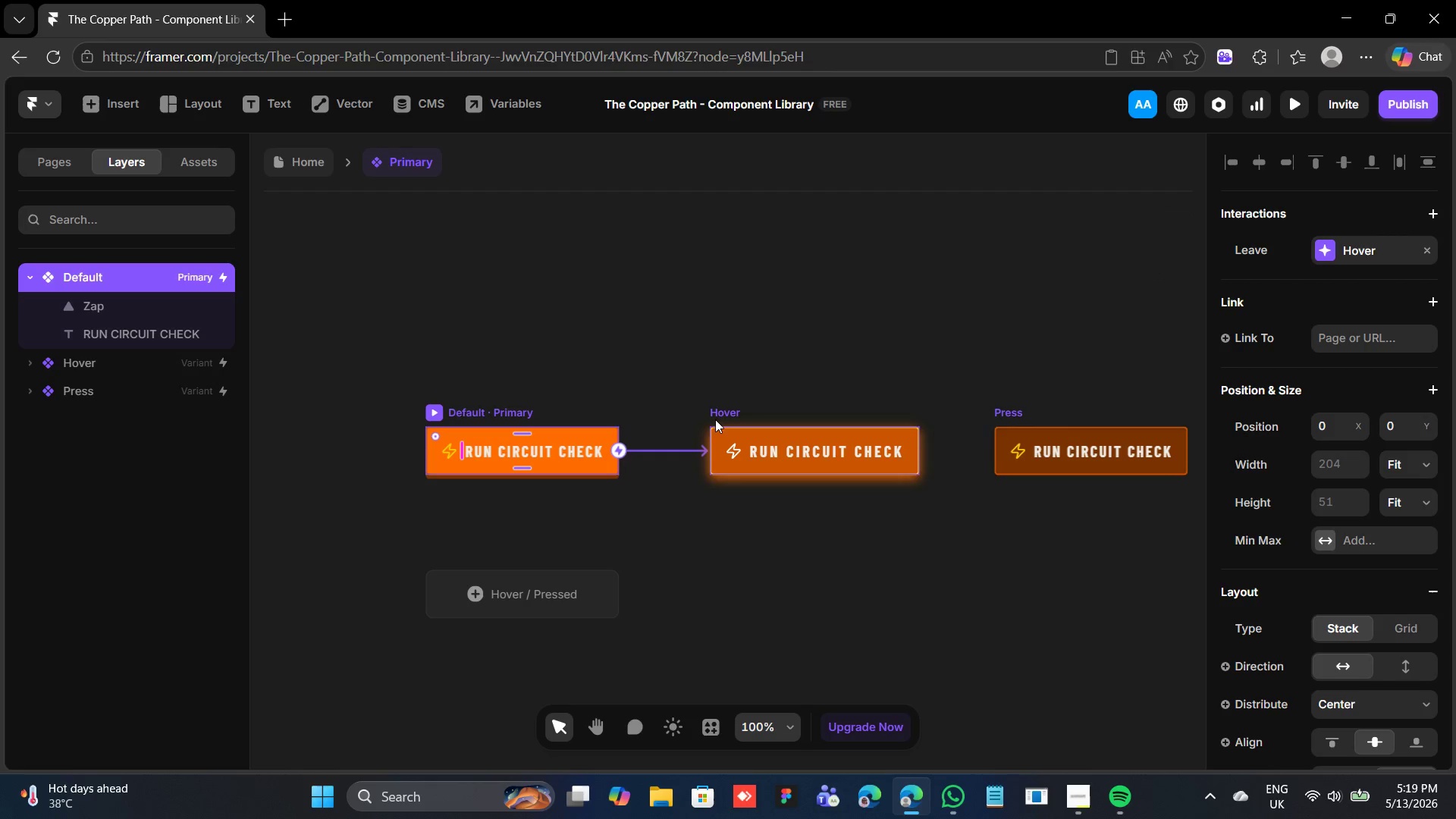 
left_click([717, 410])
 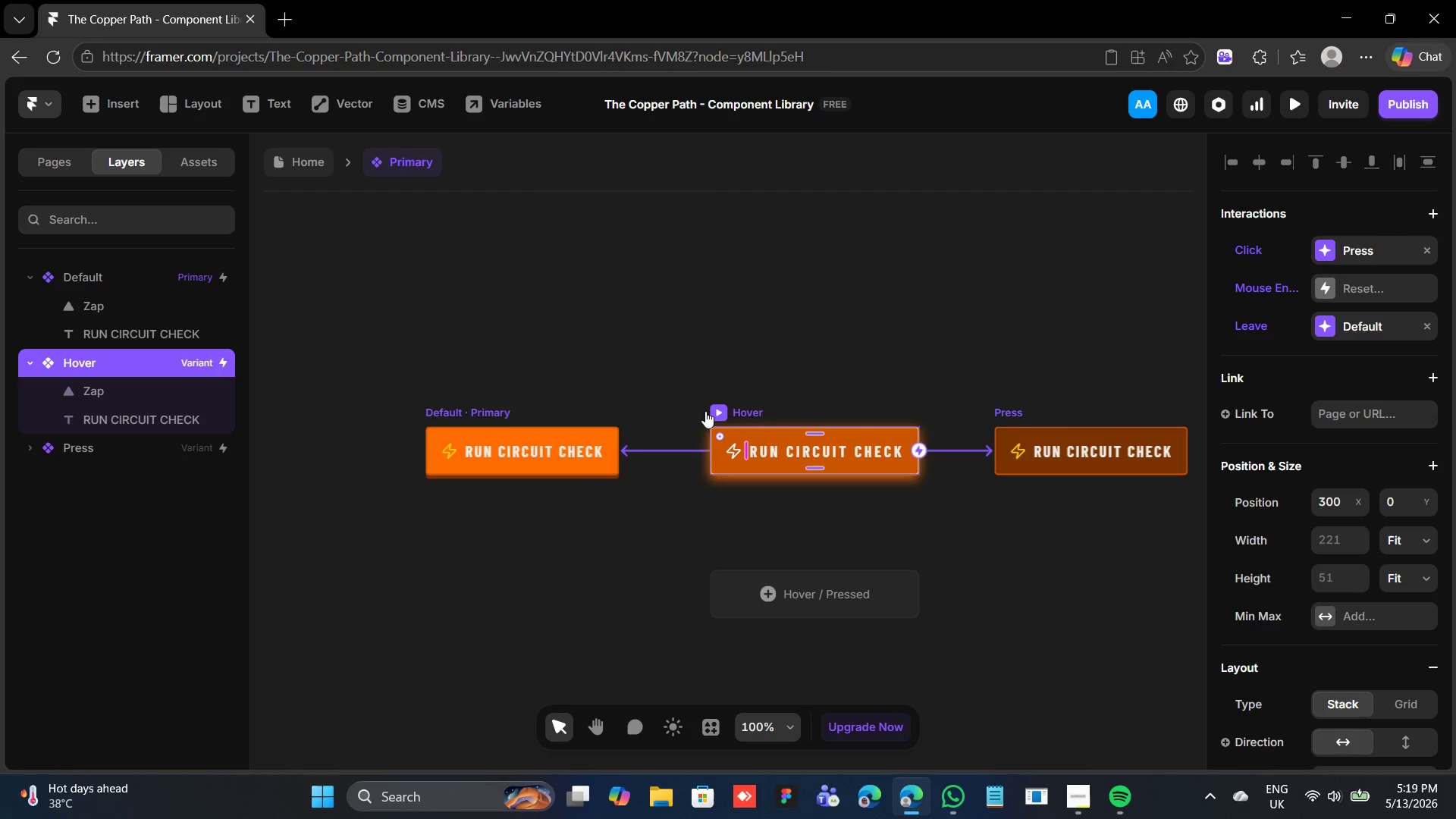 
left_click([488, 410])
 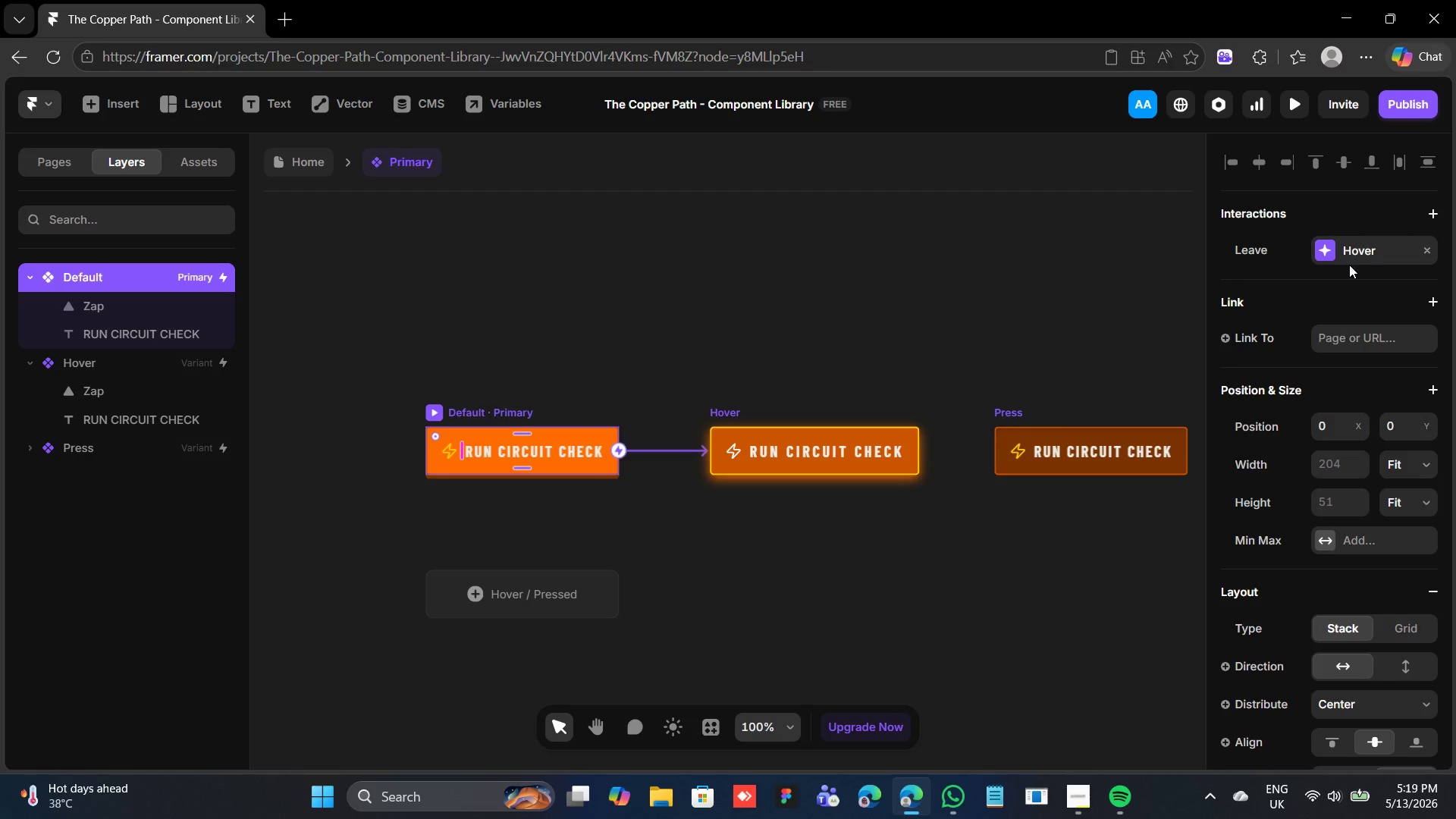 
left_click([1345, 251])
 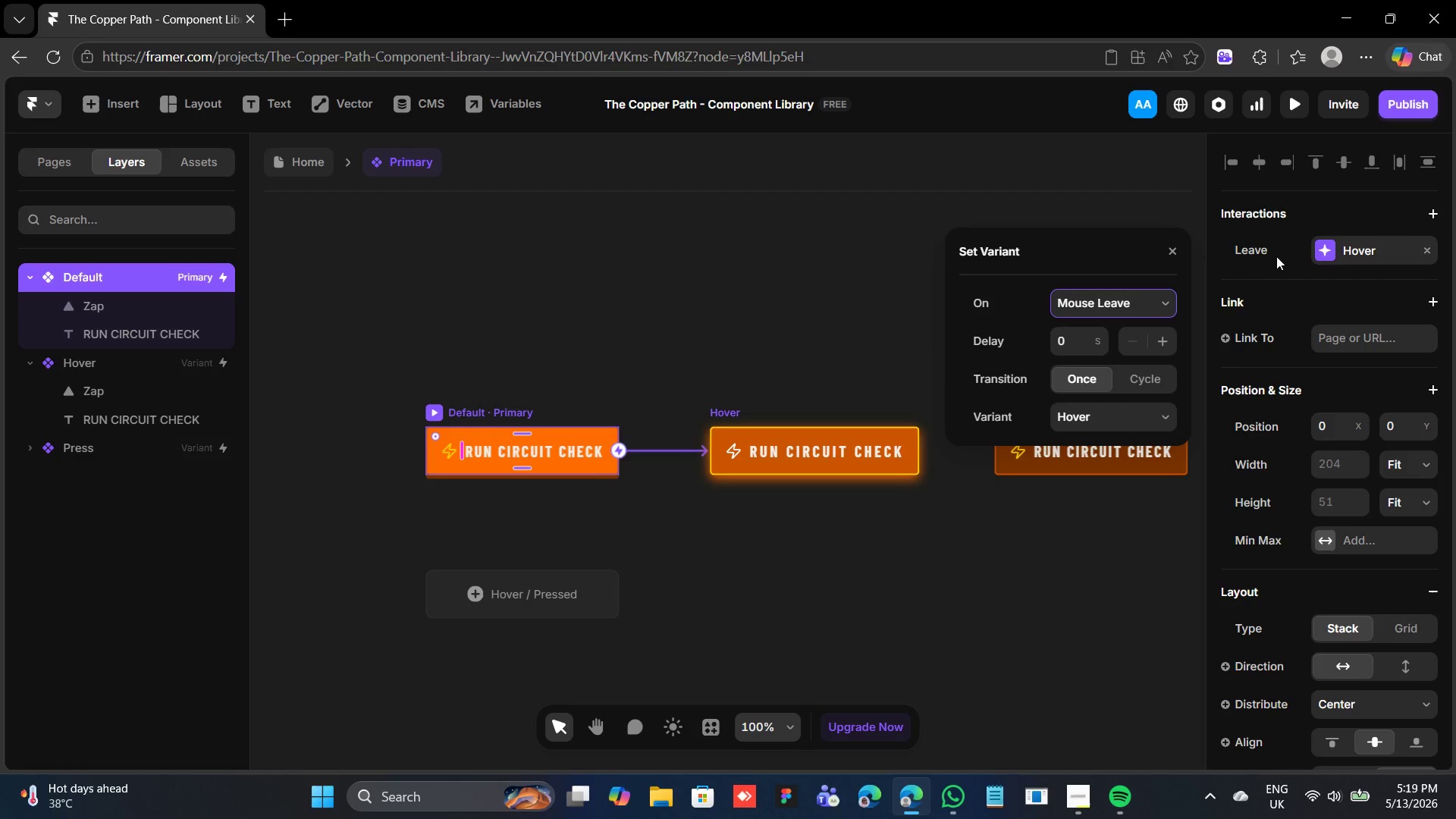 
left_click([1143, 301])
 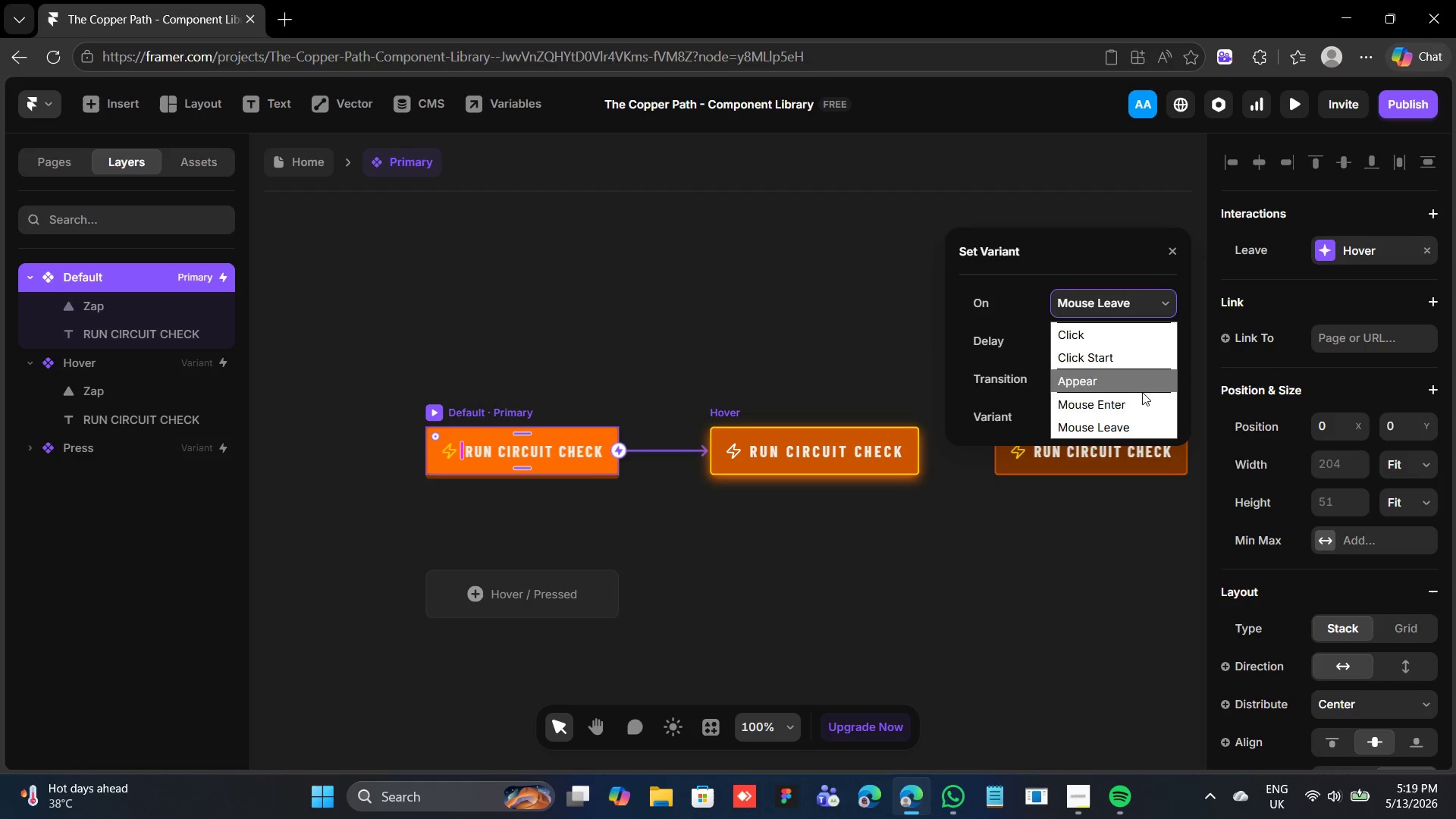 
left_click([1138, 410])
 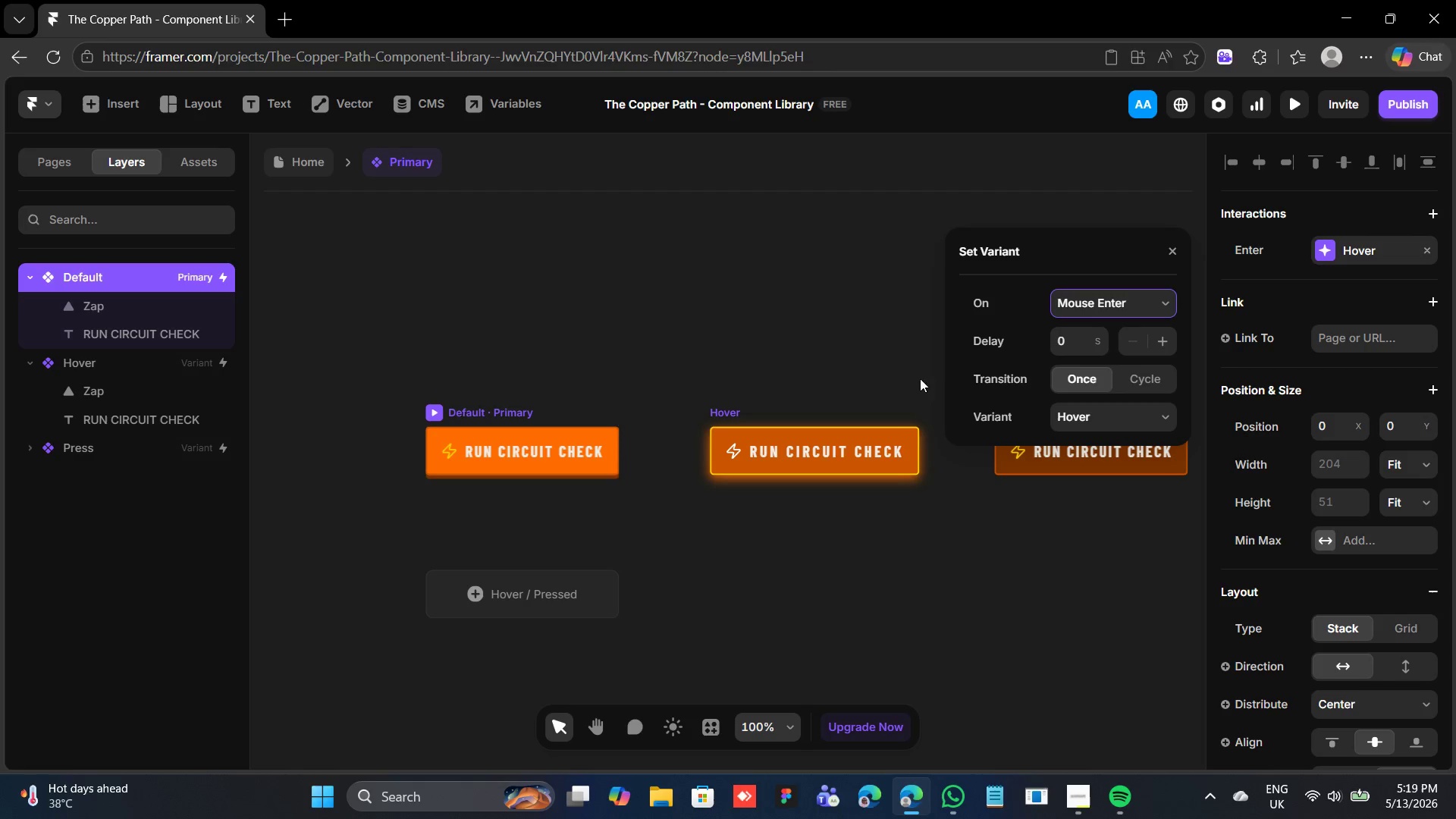 
mouse_move([745, 406])
 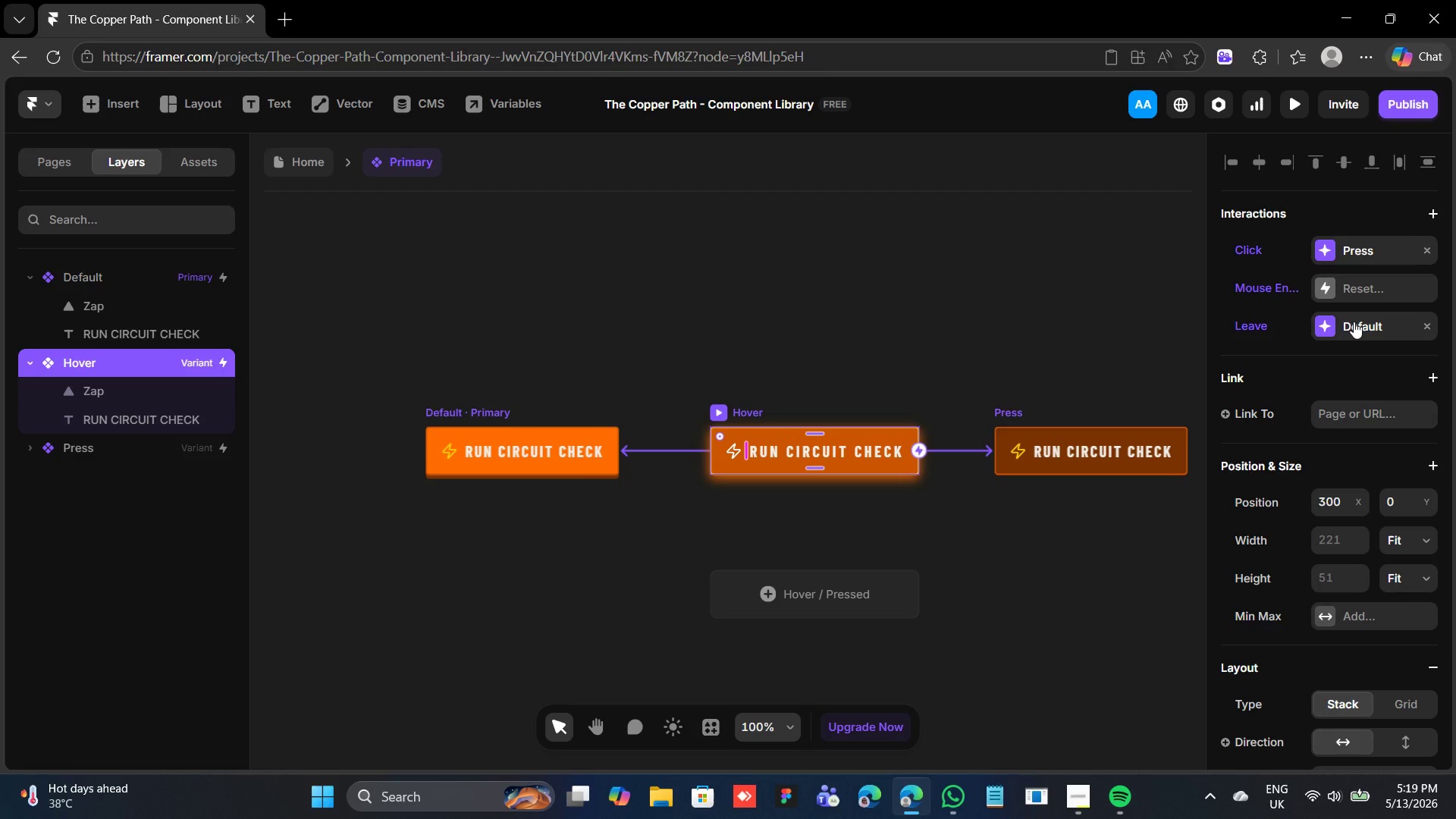 
left_click([1354, 318])
 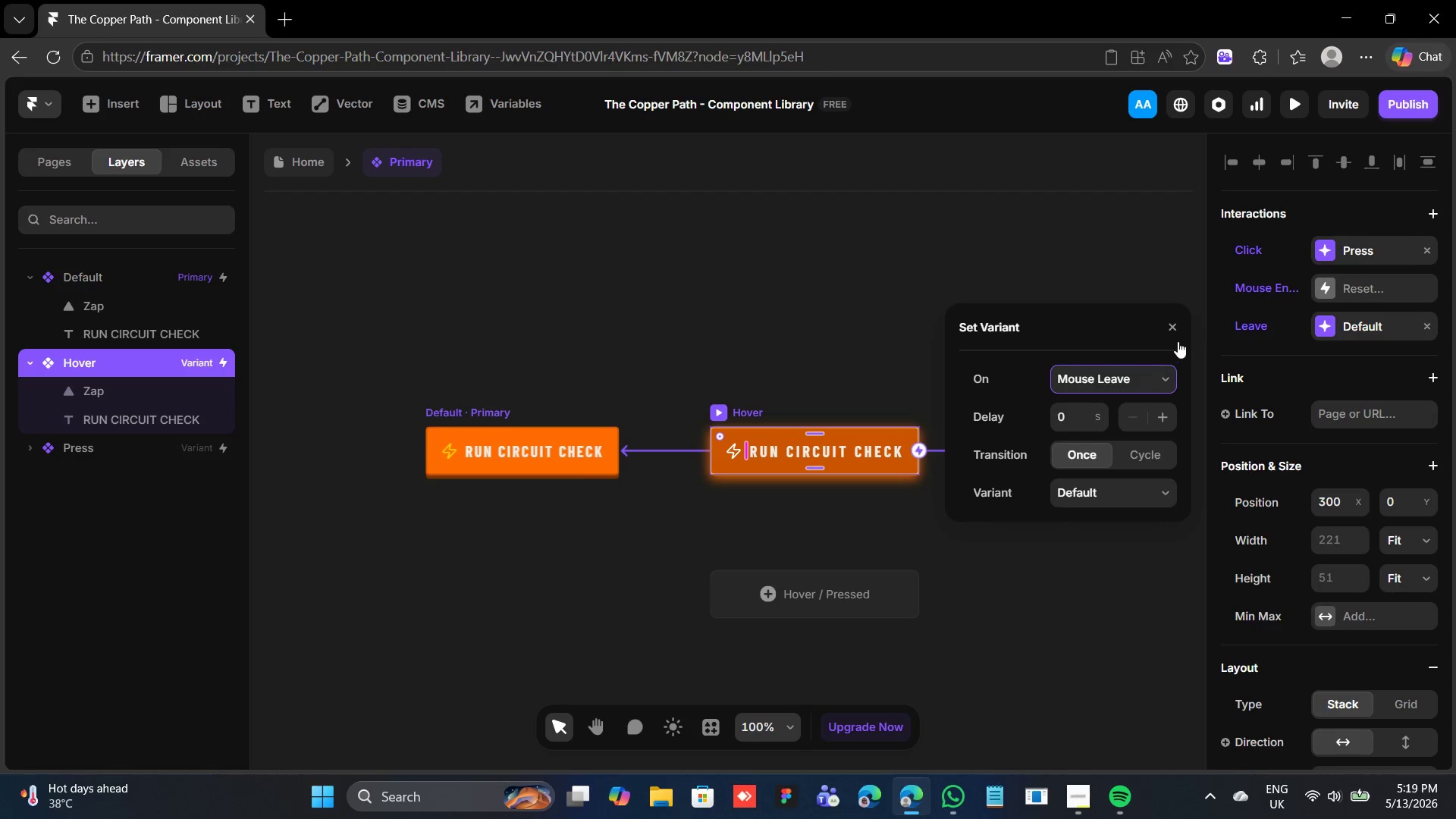 
left_click([1172, 330])
 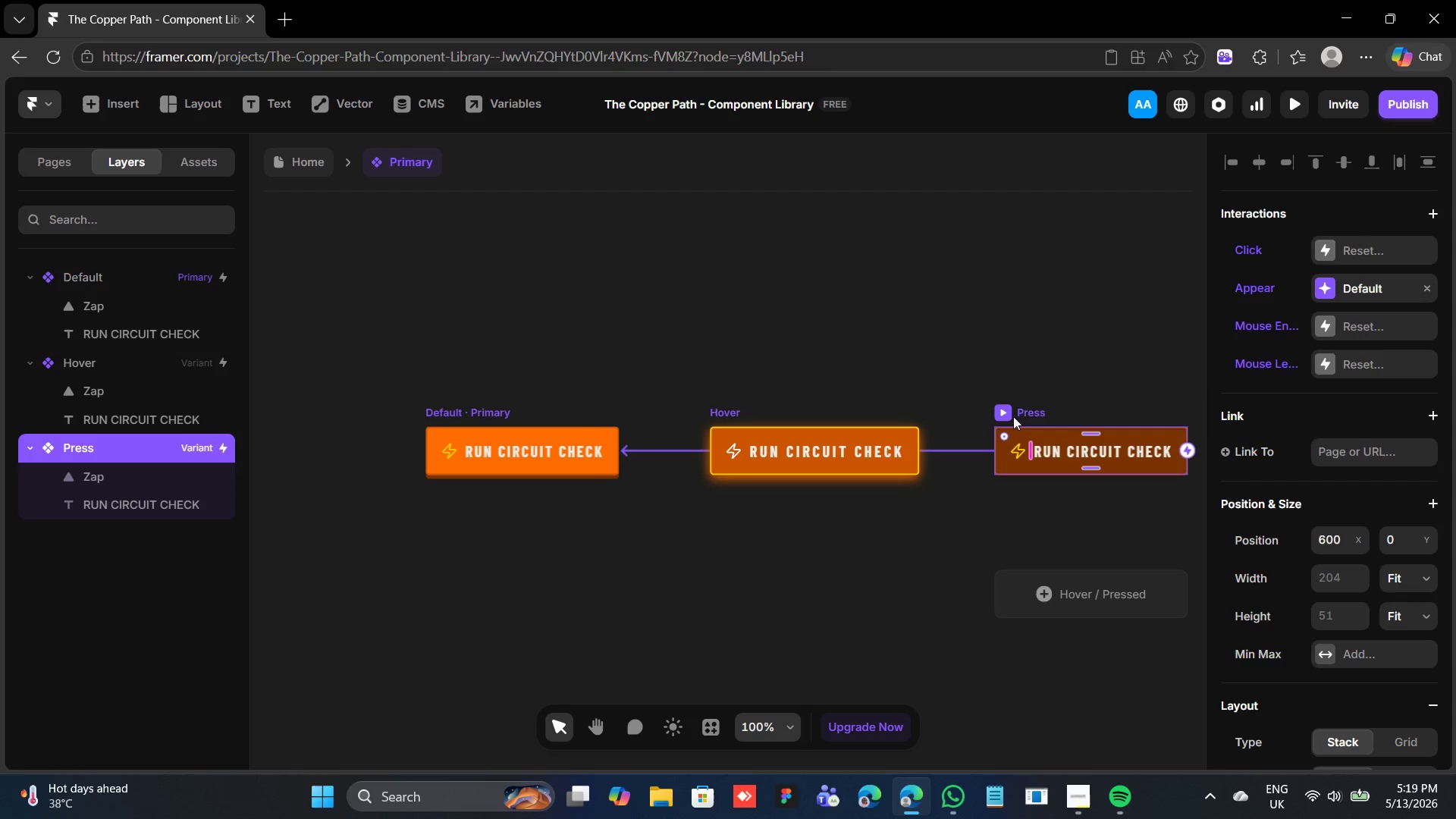 
wait(5.09)
 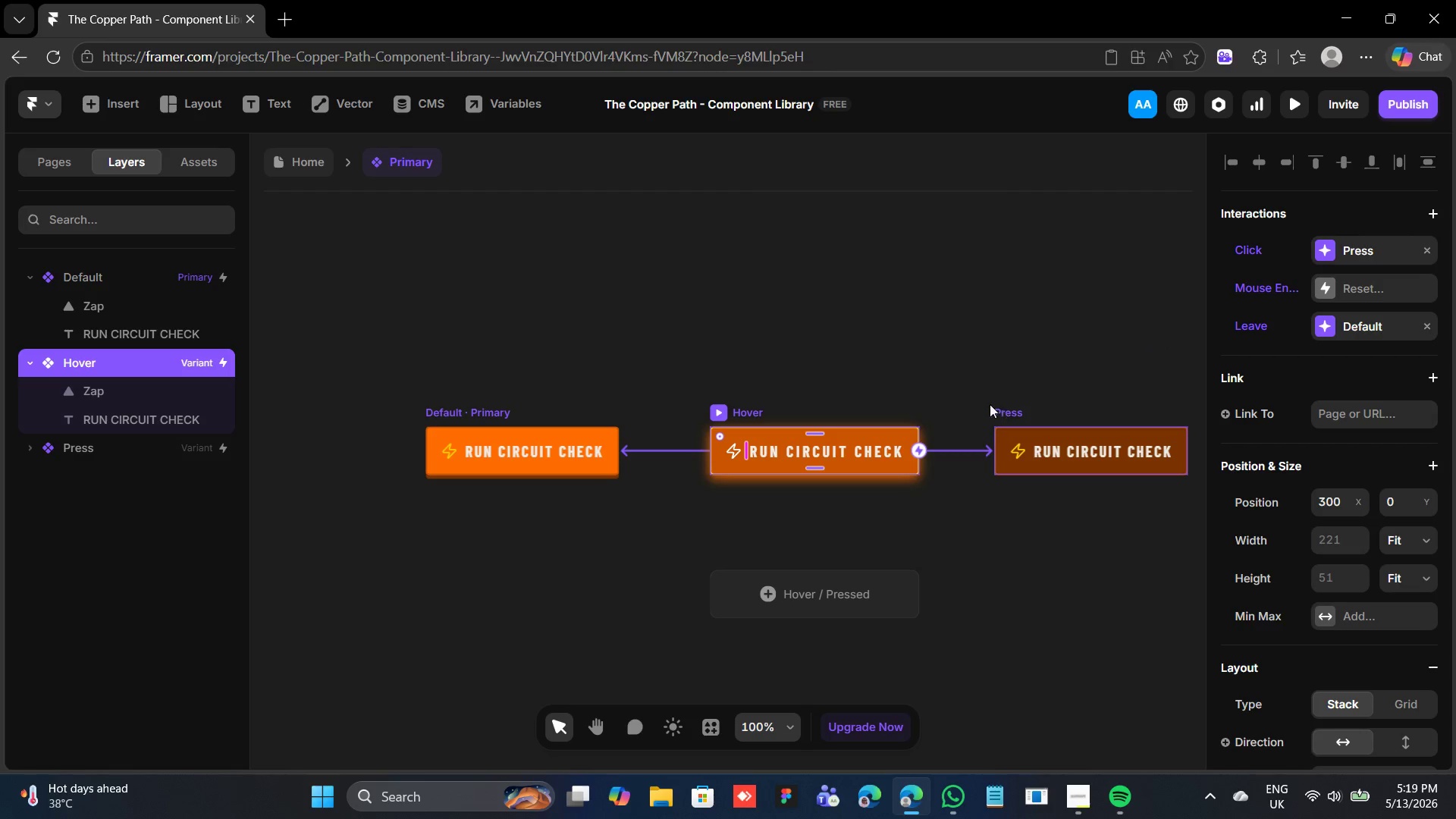 
left_click([1341, 287])
 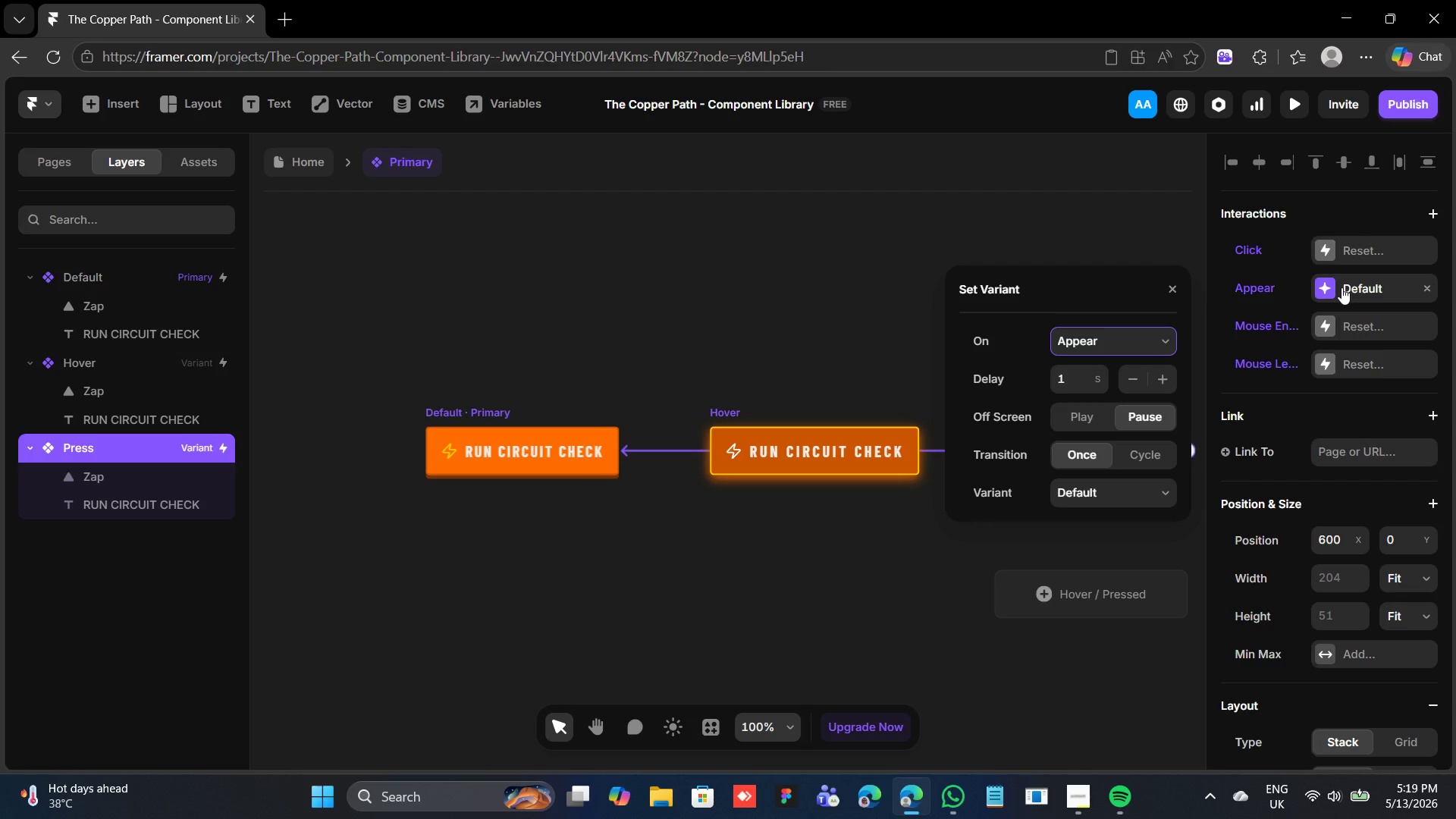 
left_click([1341, 287])
 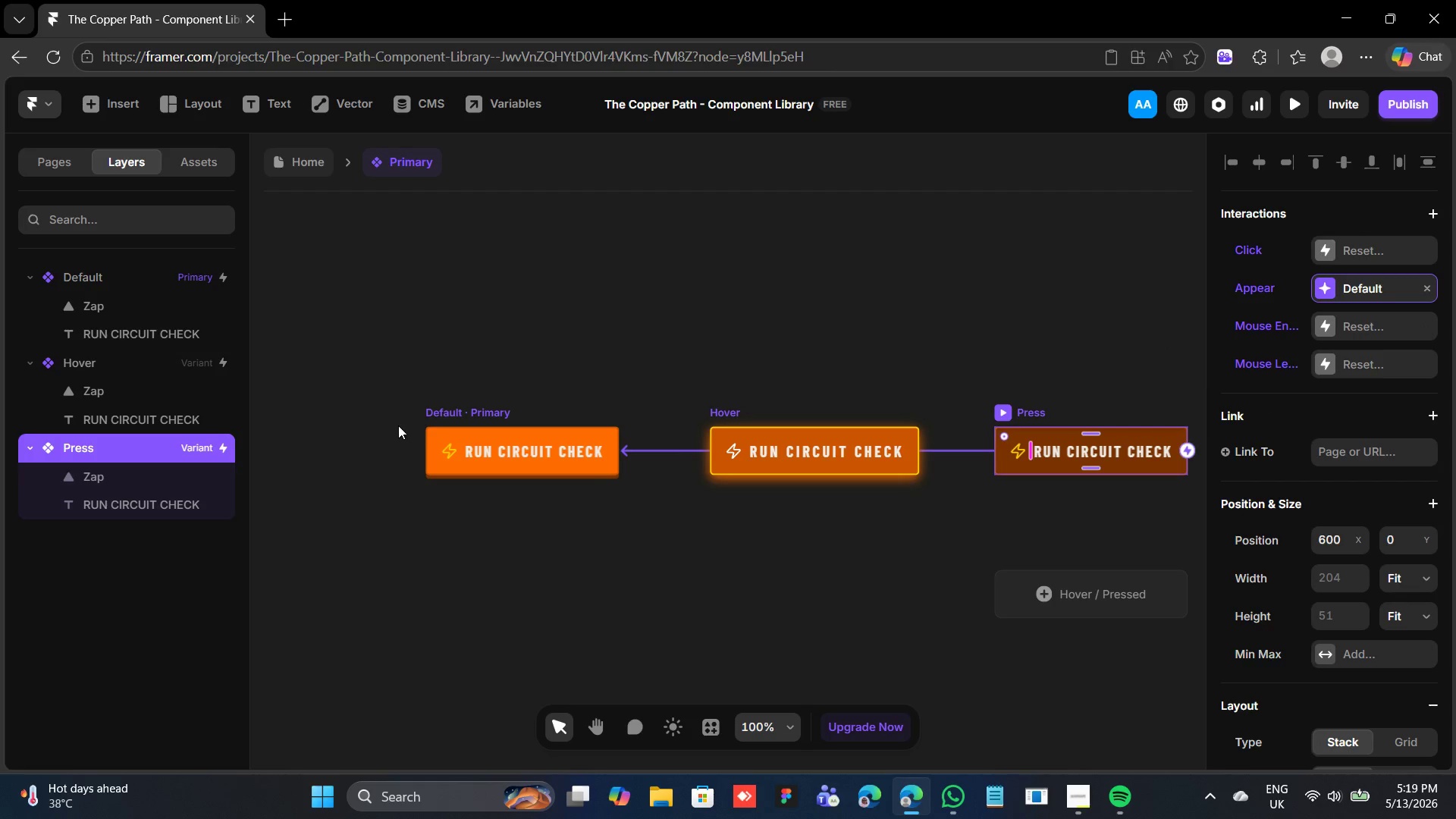 
left_click([447, 408])
 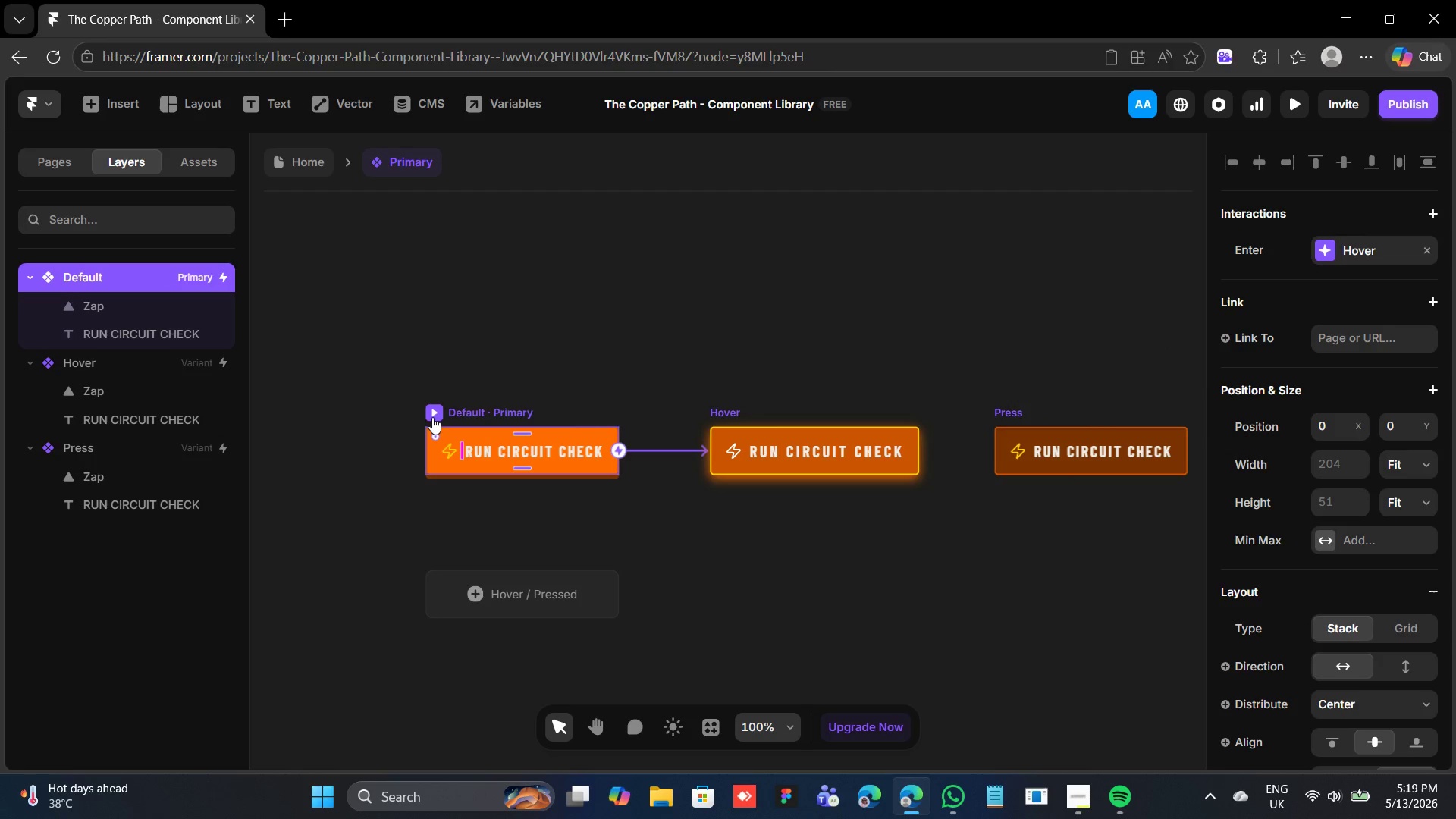 
left_click([434, 416])
 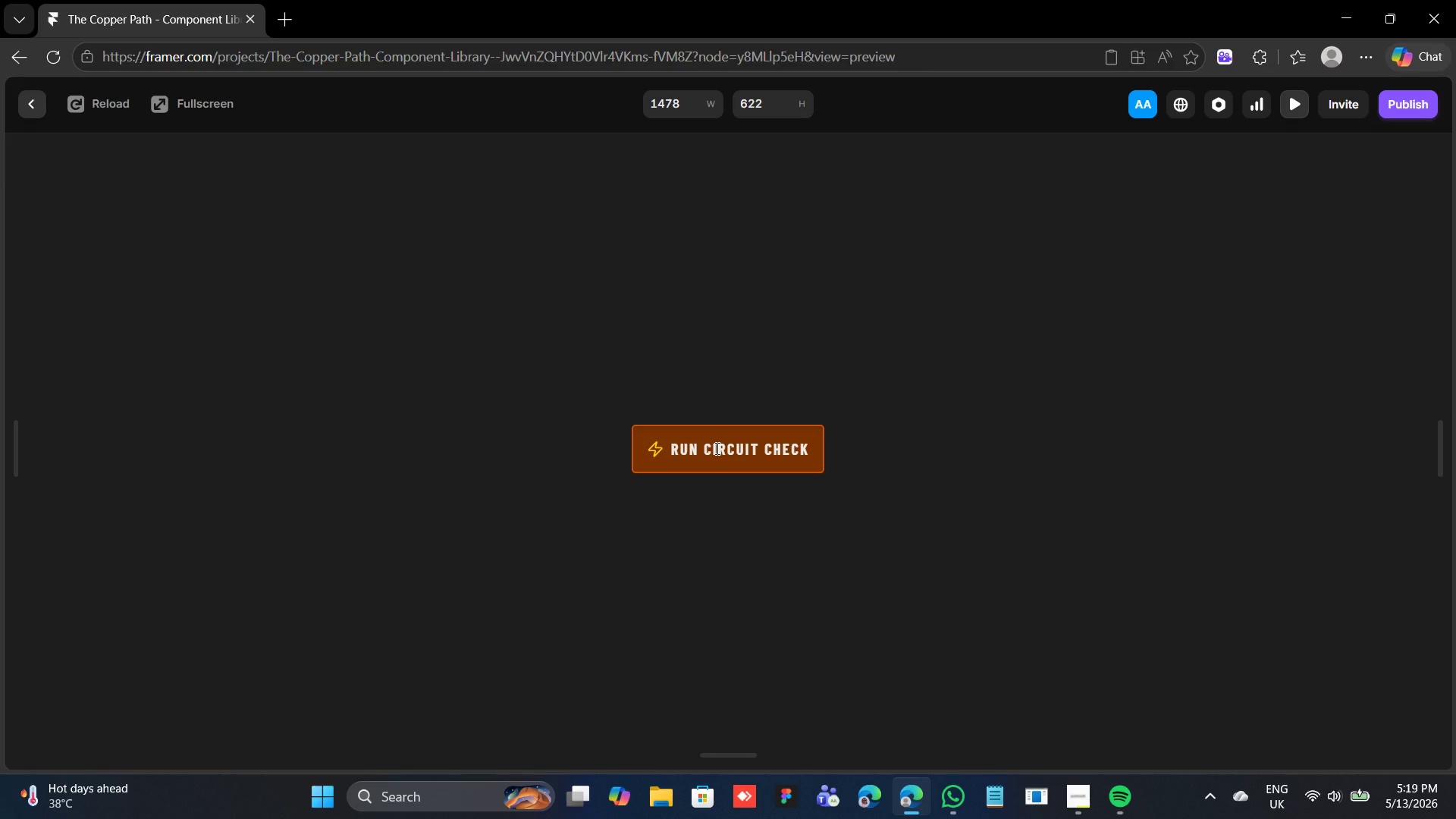 
wait(10.94)
 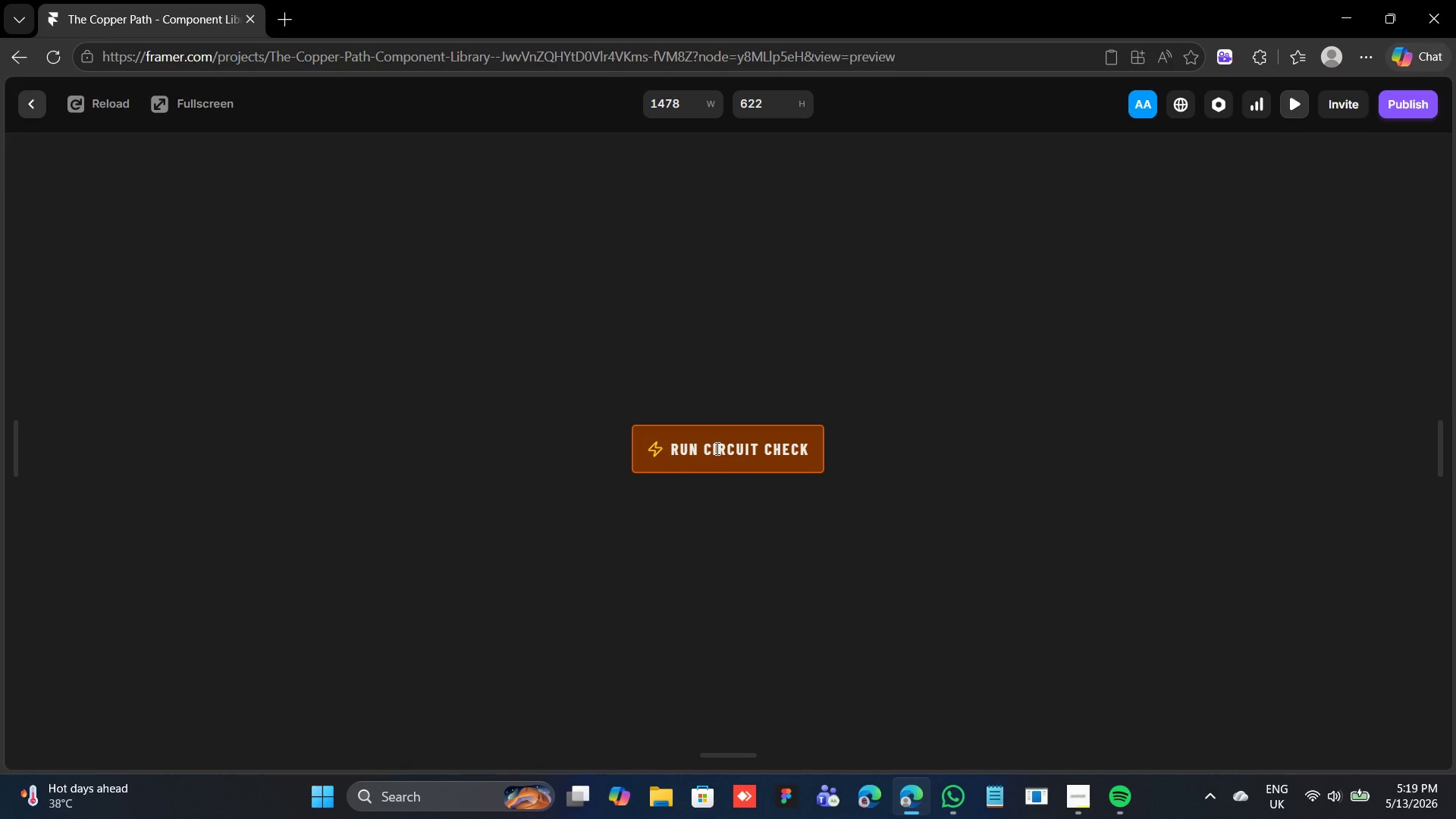 
left_click([41, 105])
 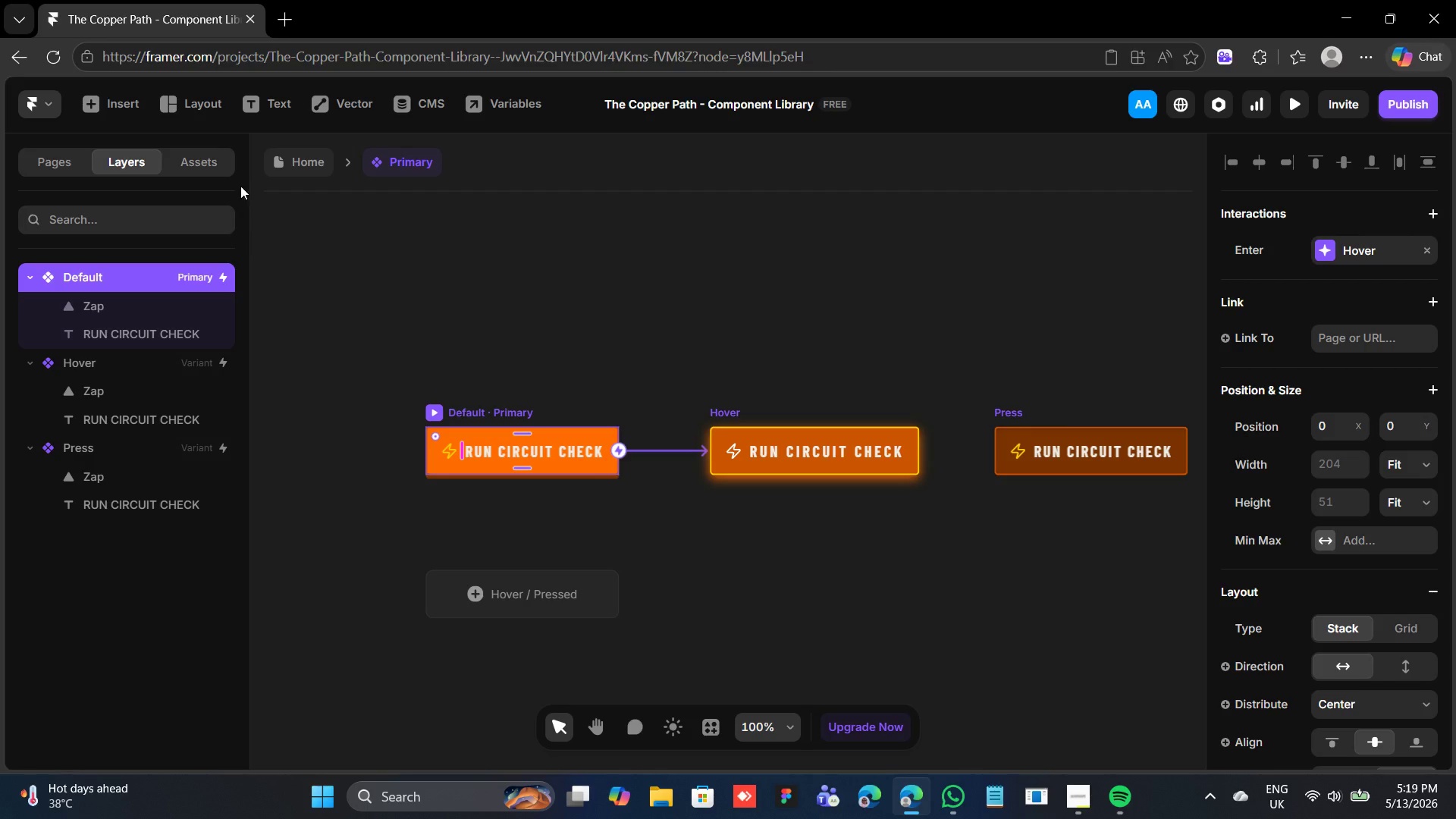 
left_click([295, 157])